 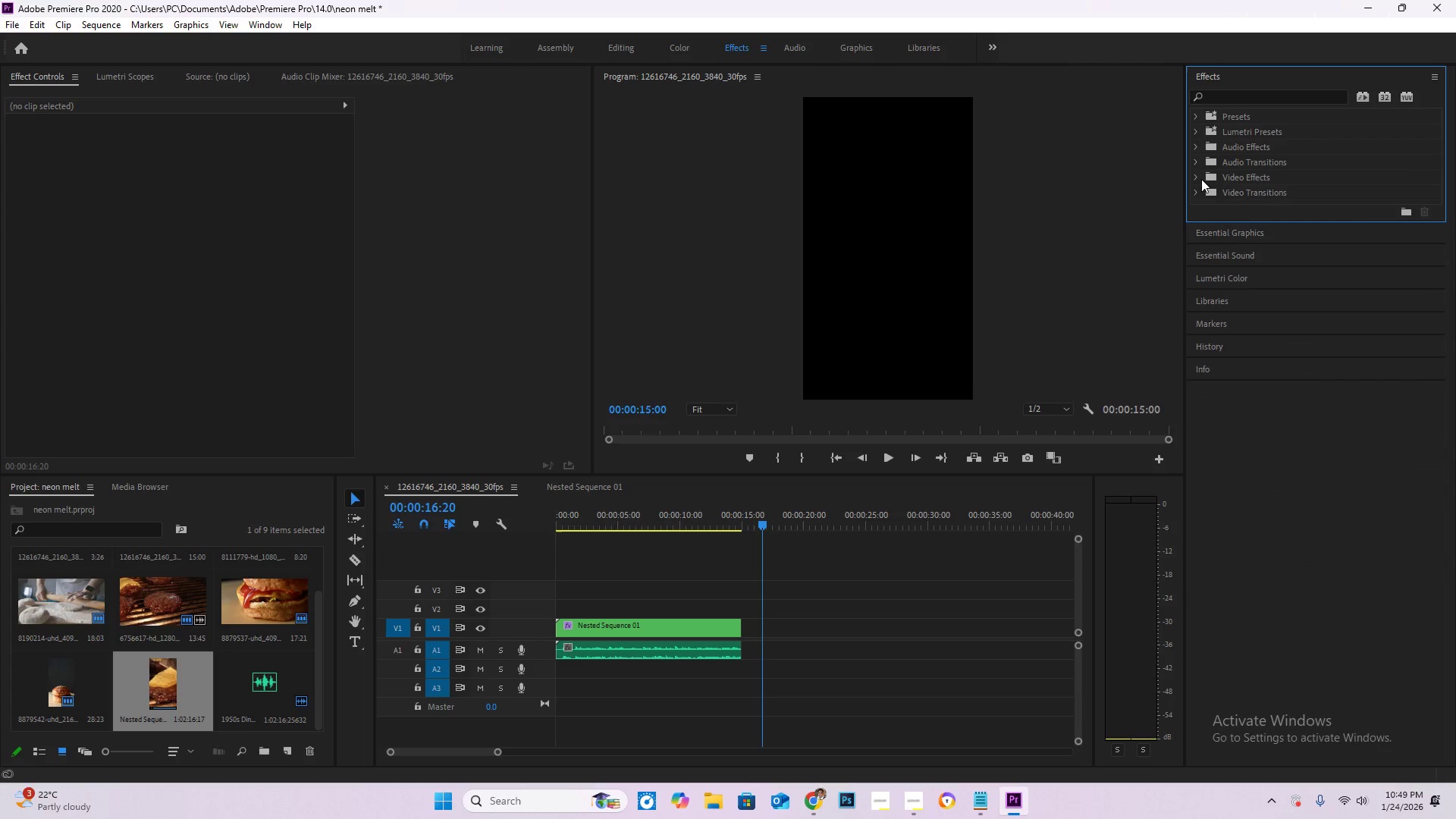 
left_click([1194, 166])
 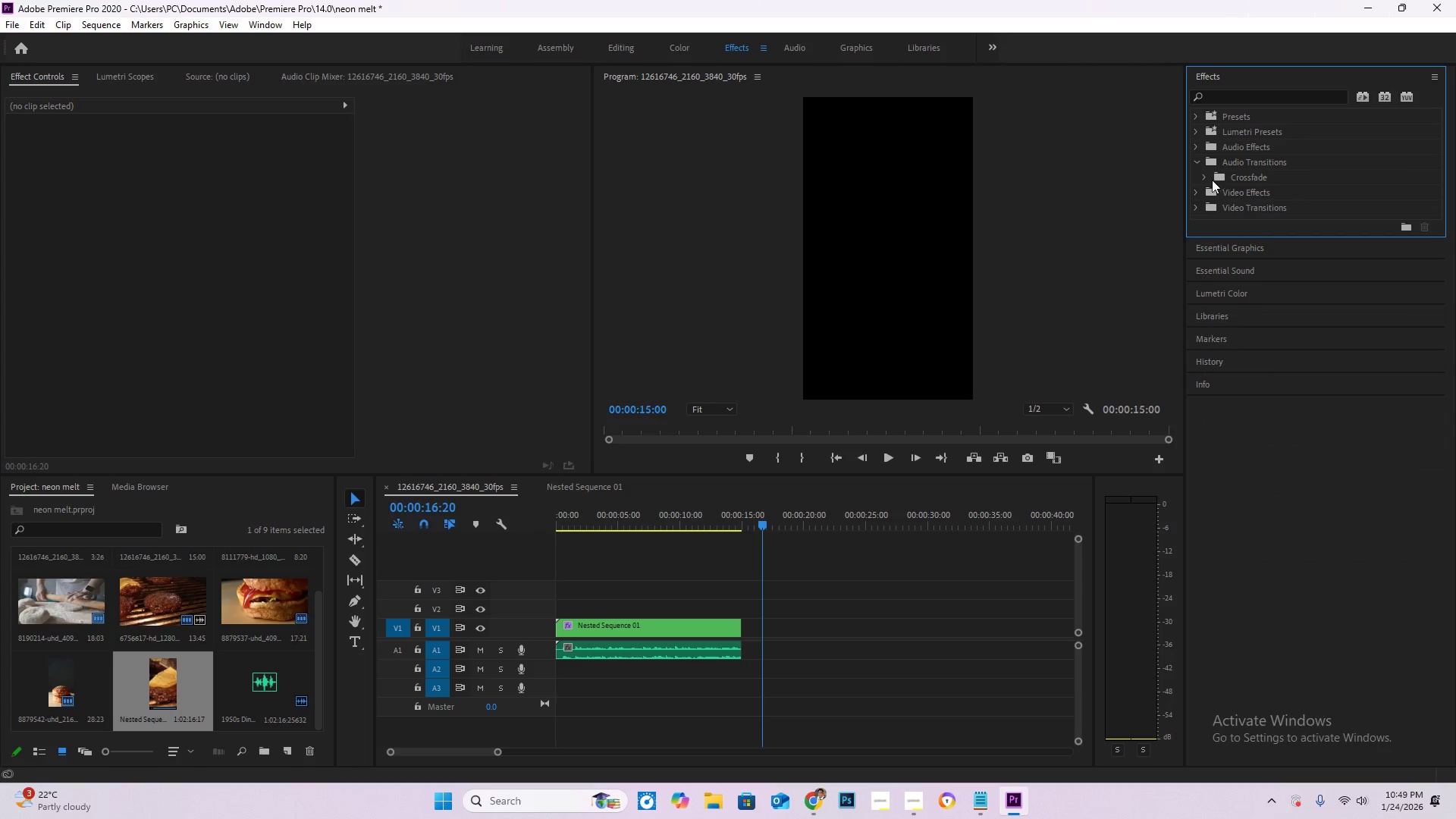 
left_click([1209, 177])
 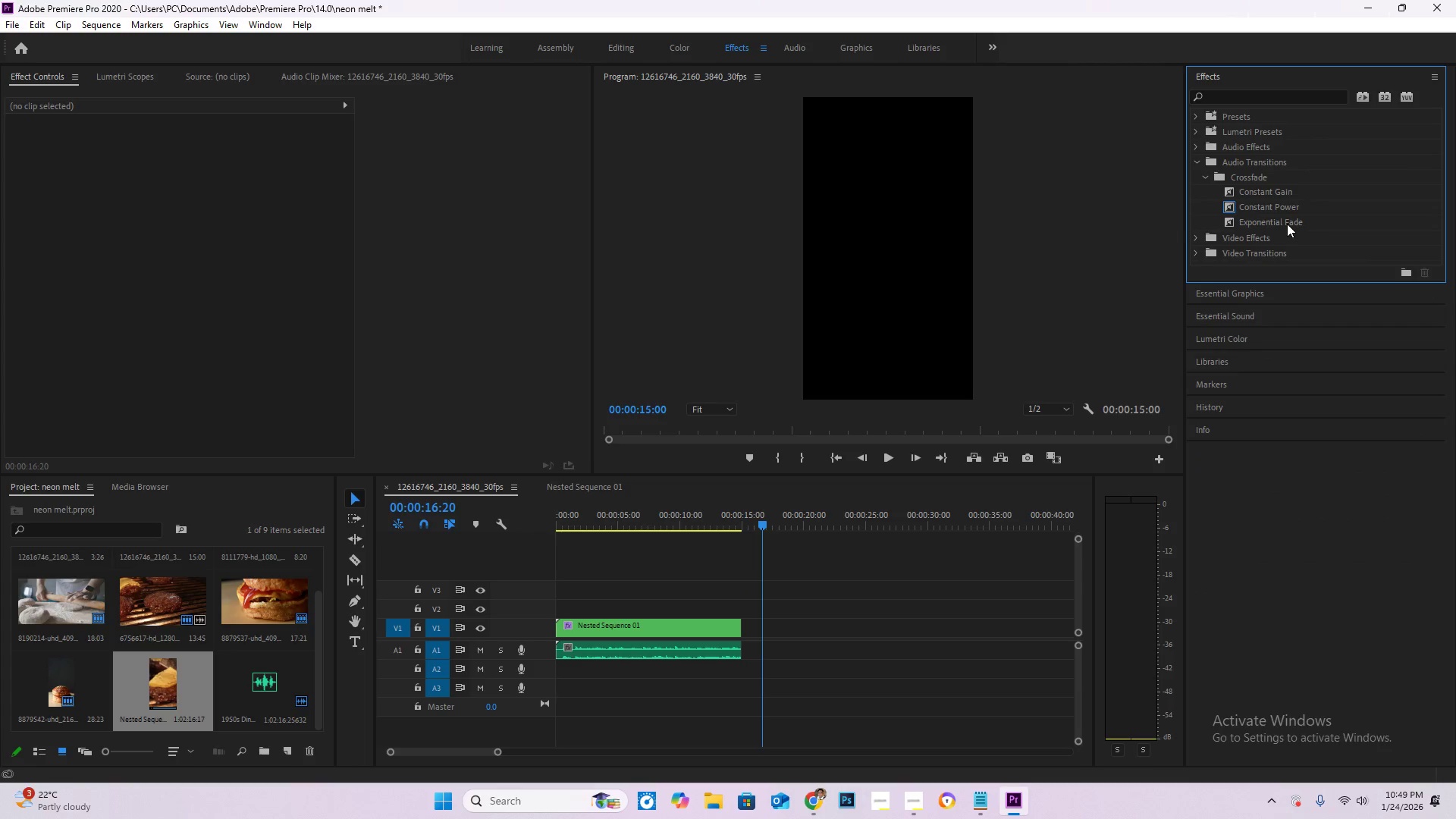 
left_click([1287, 224])
 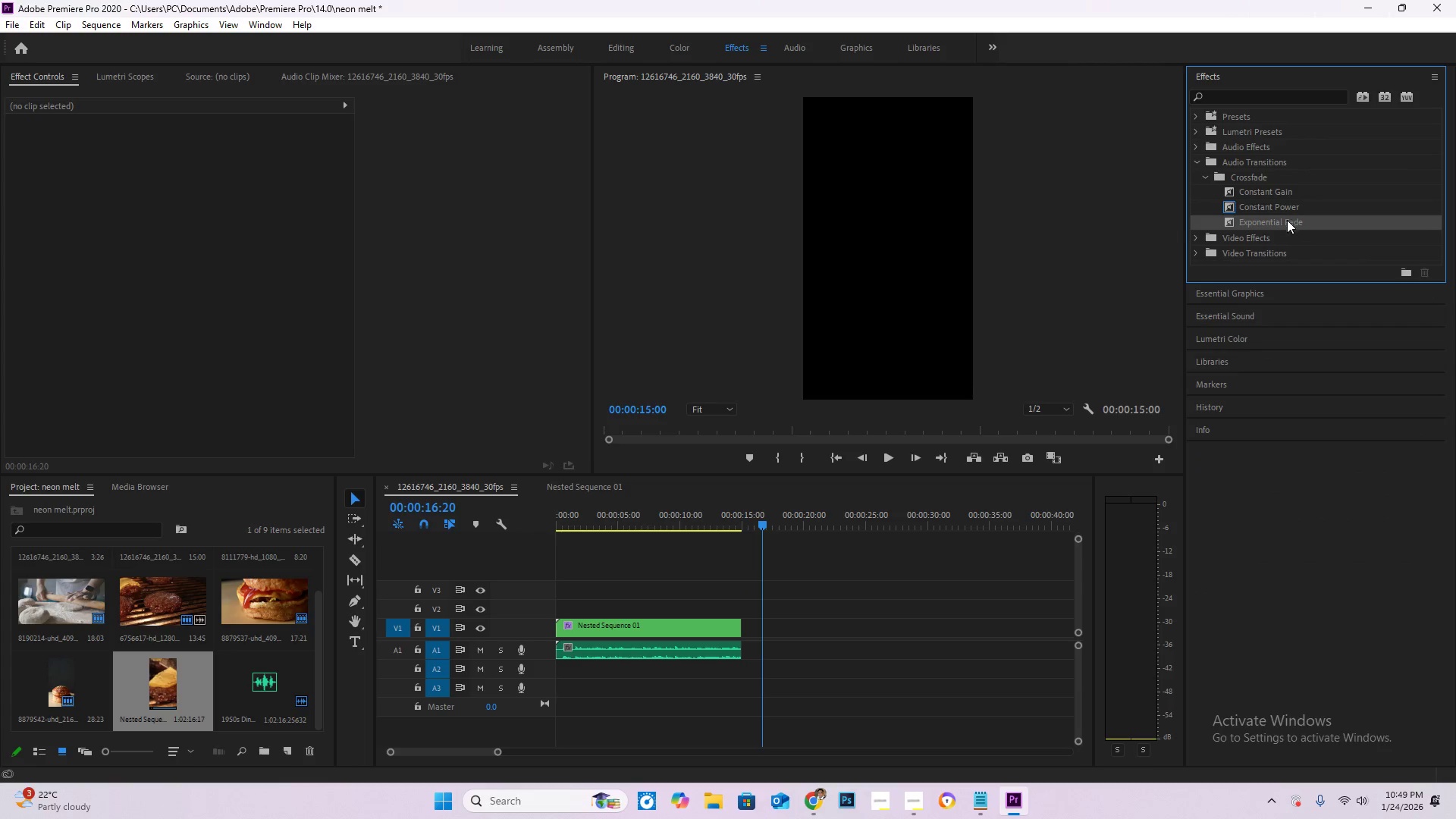 
left_click_drag(start_coordinate=[1287, 221], to_coordinate=[736, 651])
 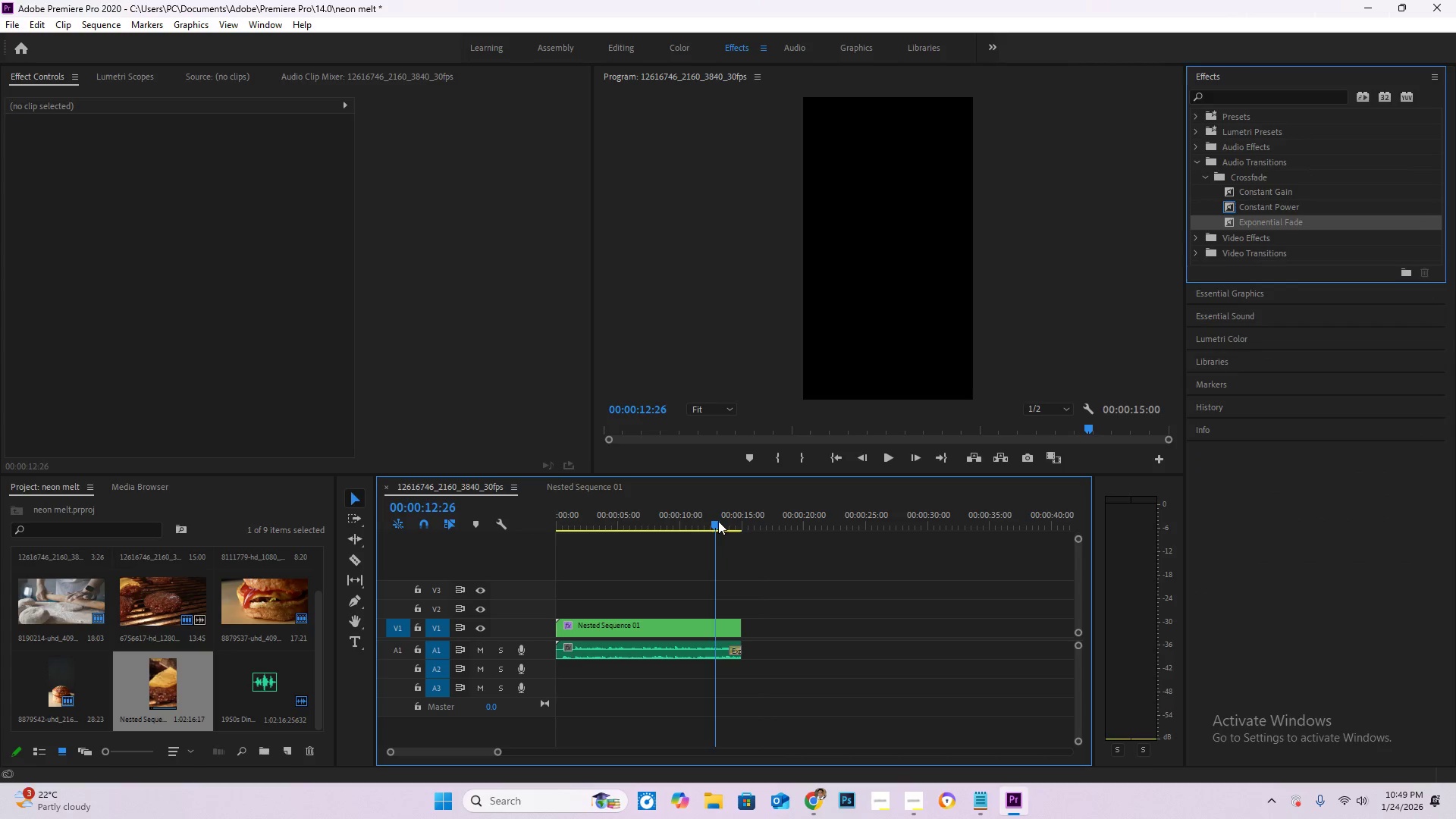 
key(Space)
 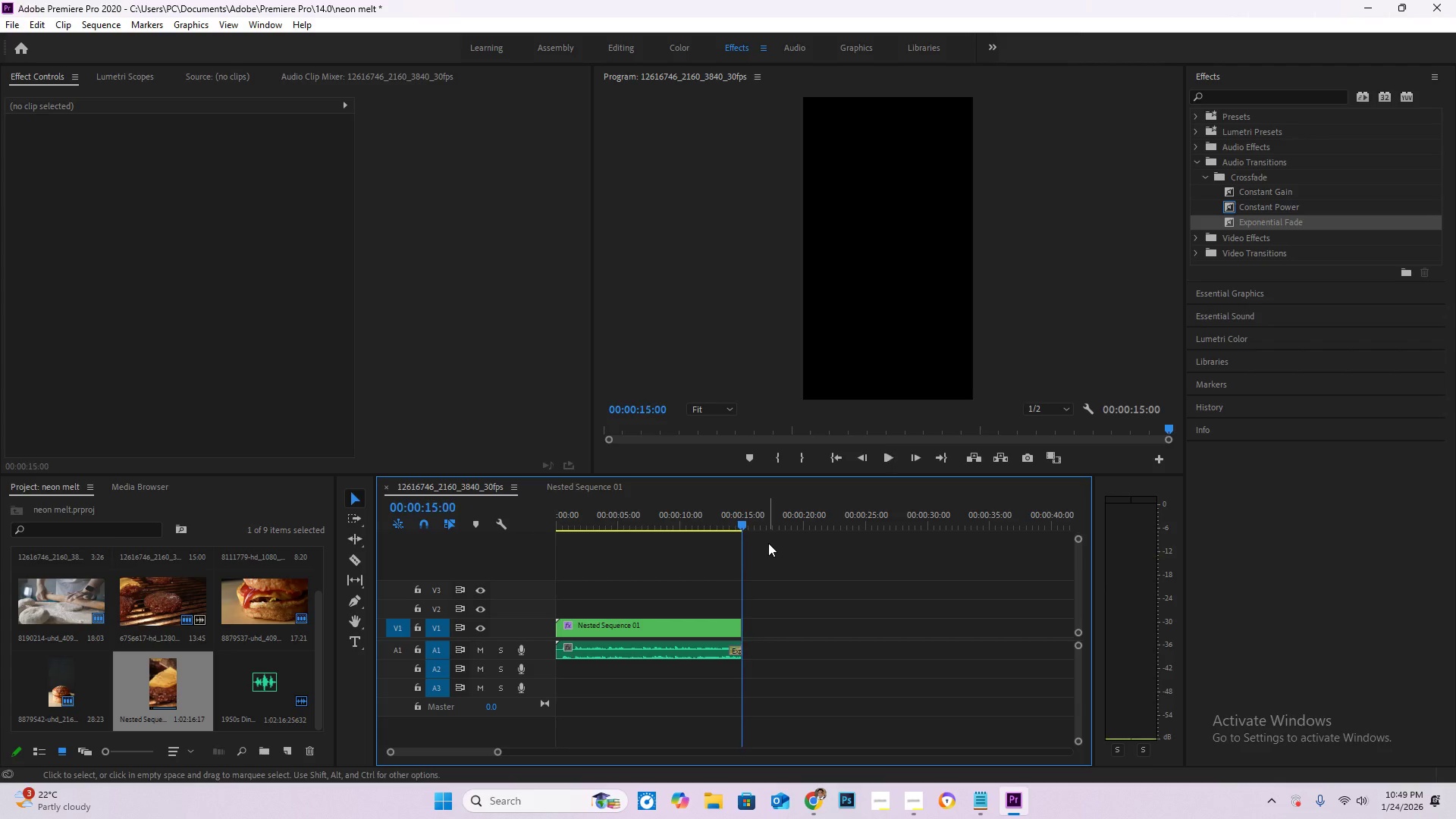 
left_click_drag(start_coordinate=[744, 528], to_coordinate=[655, 527])
 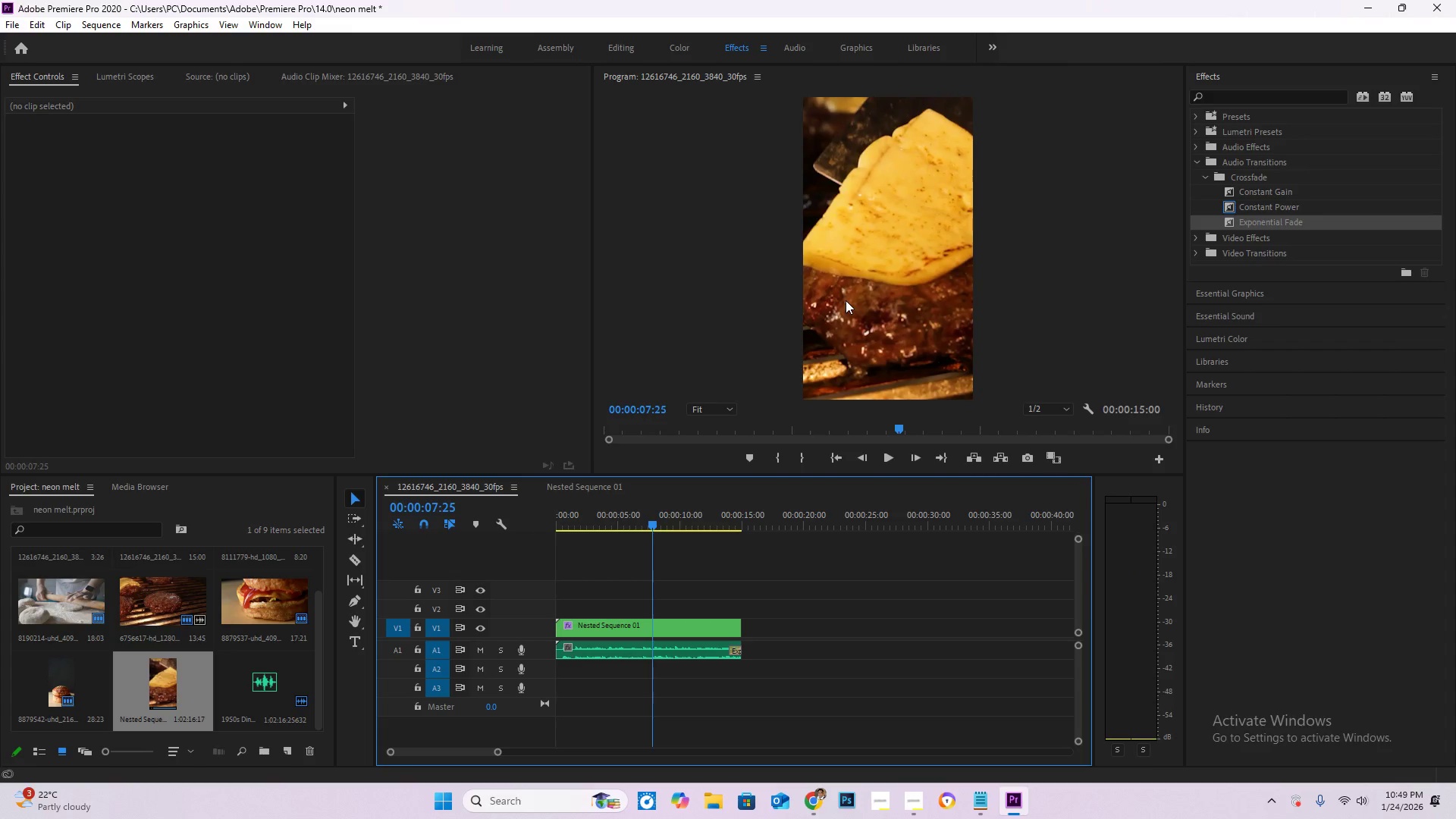 
double_click([846, 300])
 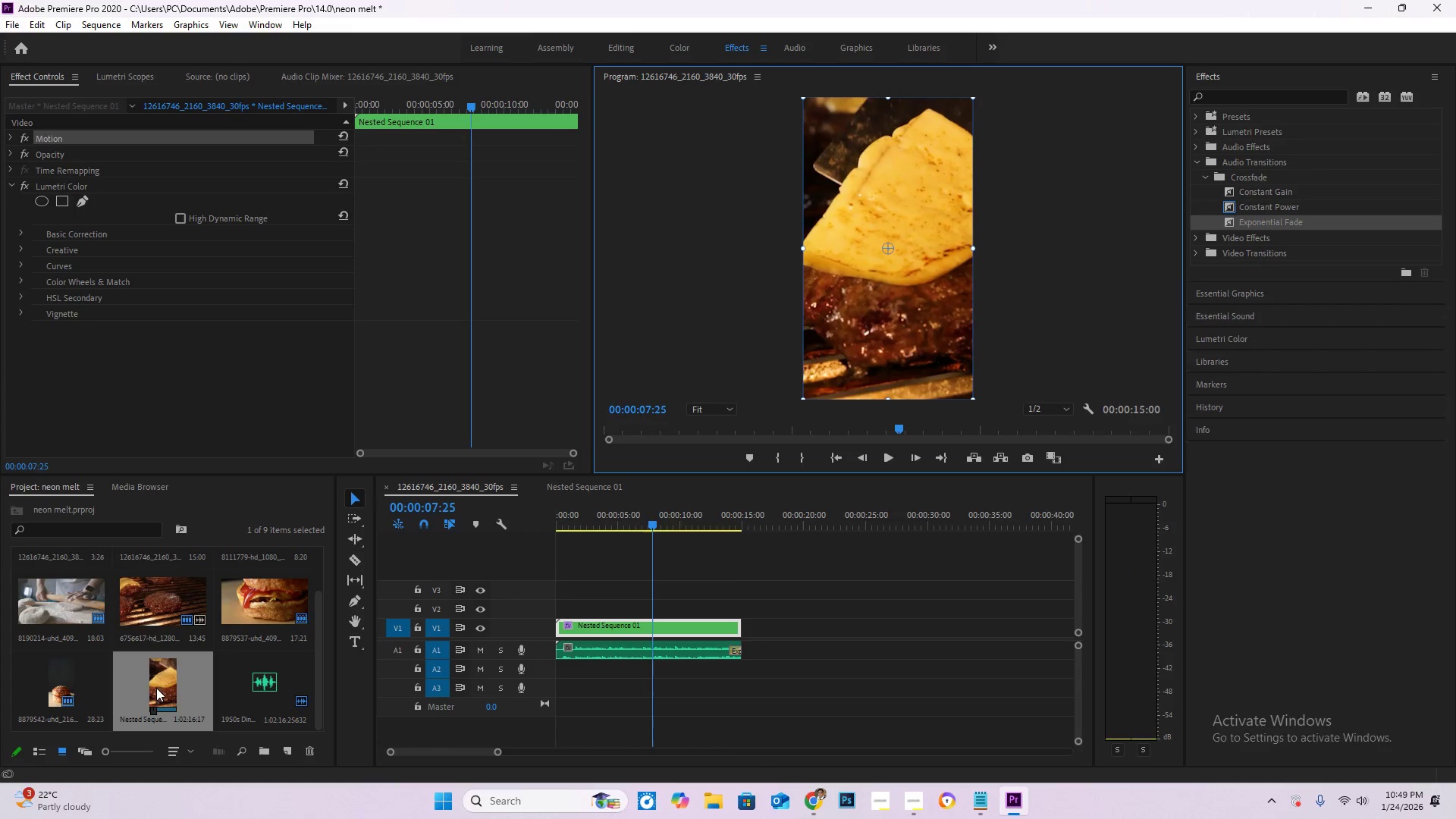 
left_click([575, 489])
 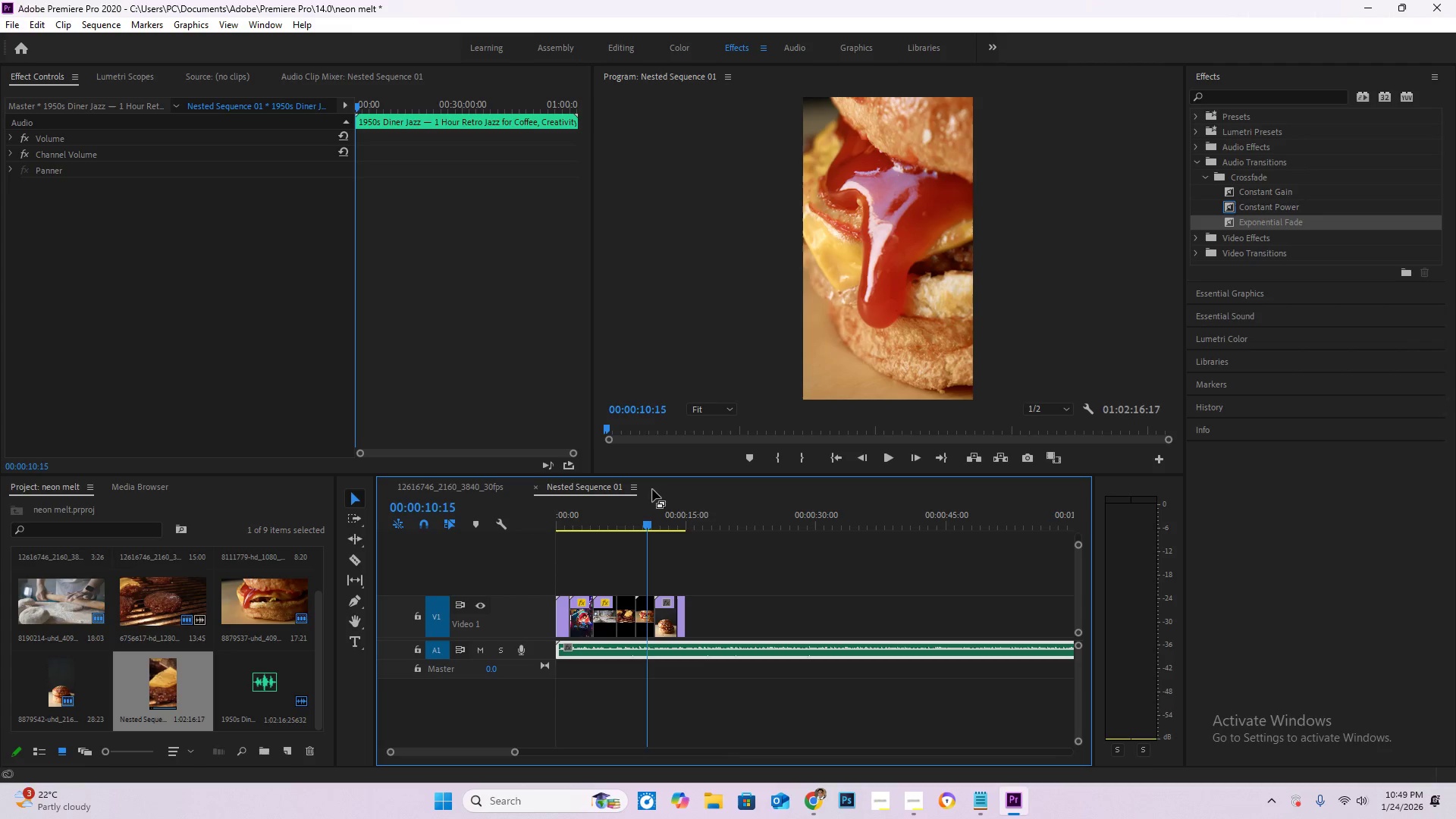 
left_click([629, 504])
 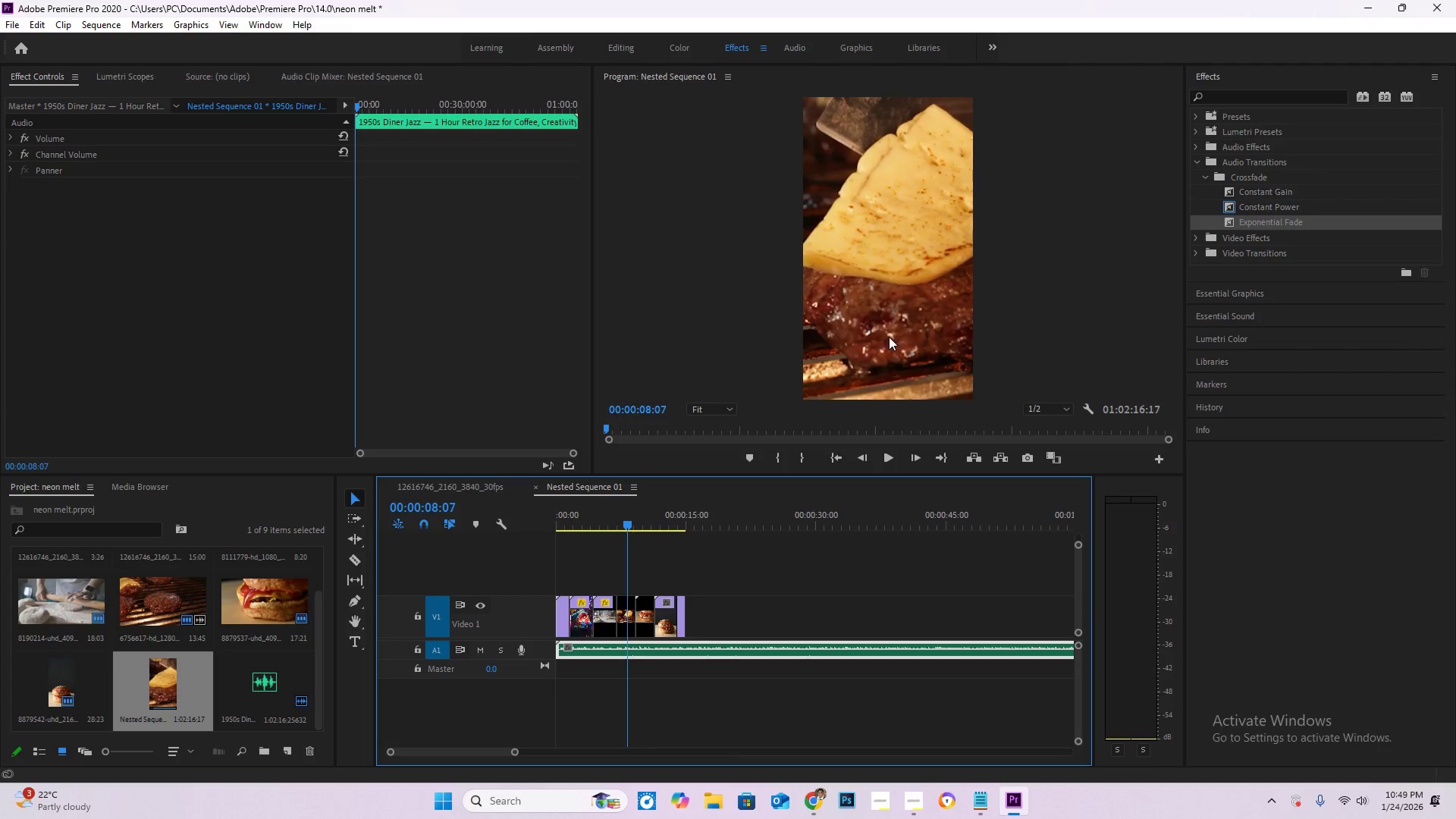 
double_click([888, 337])
 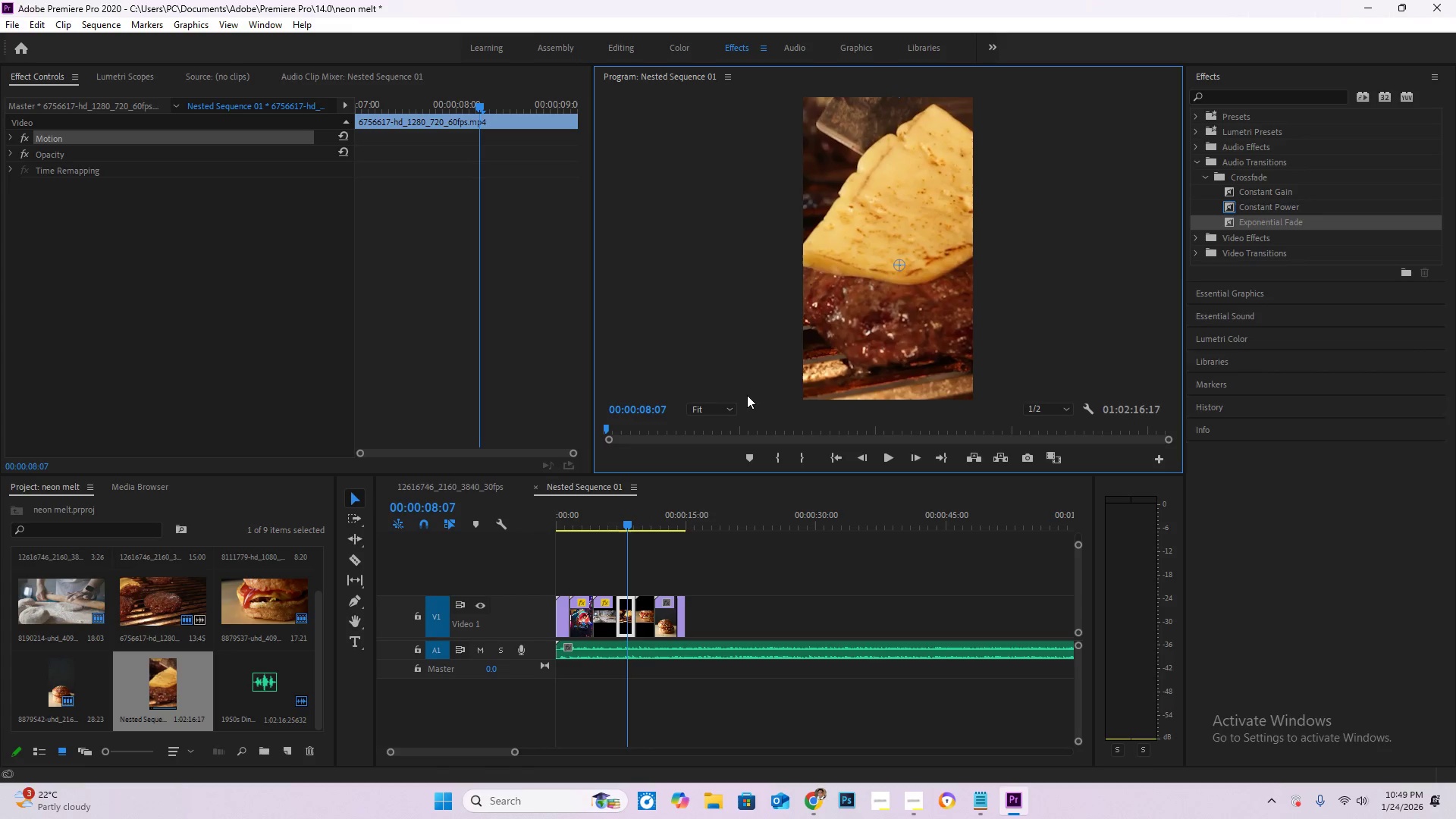 
double_click([733, 411])
 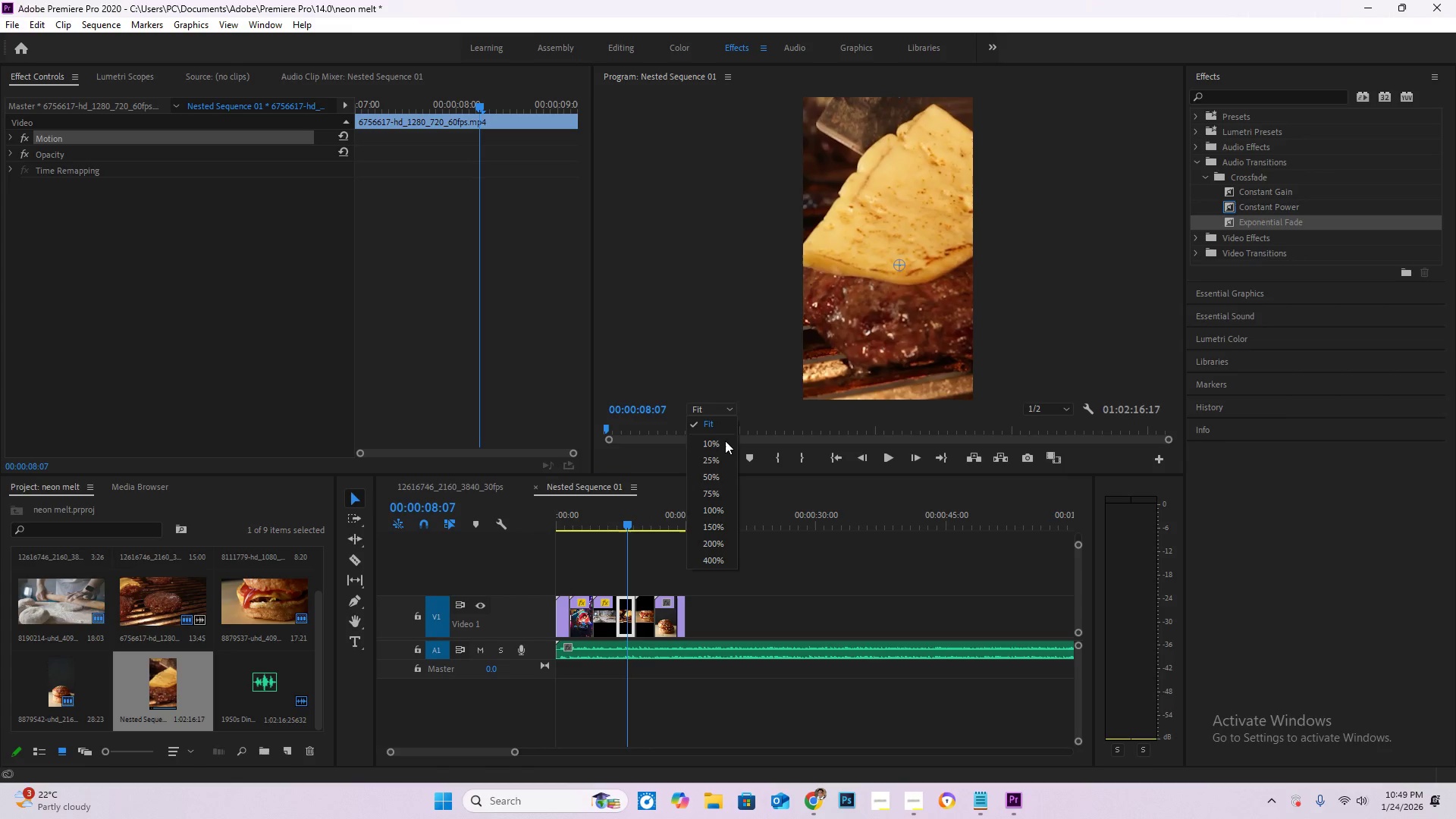 
left_click([723, 442])
 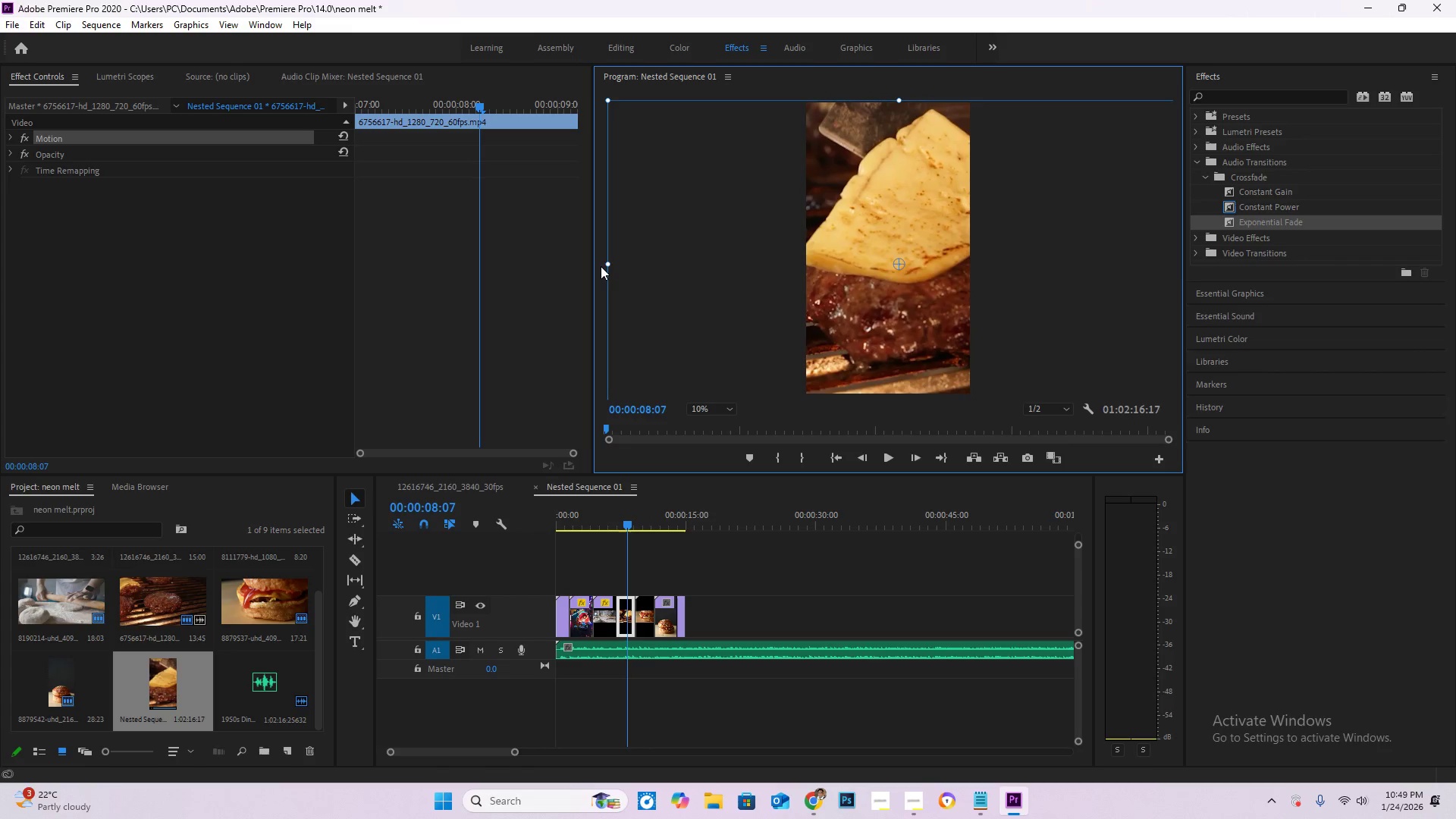 
left_click_drag(start_coordinate=[823, 270], to_coordinate=[824, 256])
 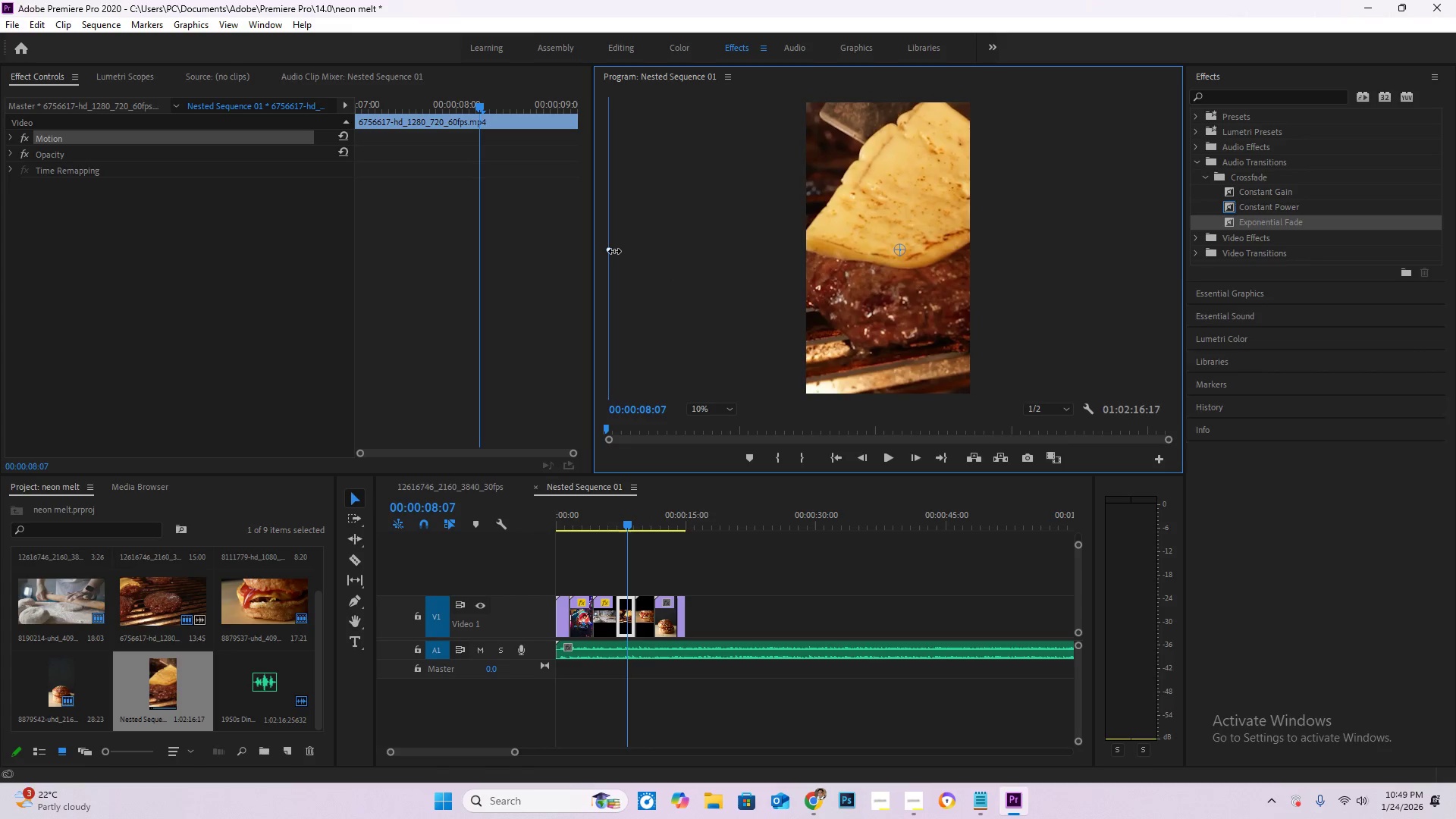 
left_click_drag(start_coordinate=[614, 251], to_coordinate=[672, 247])
 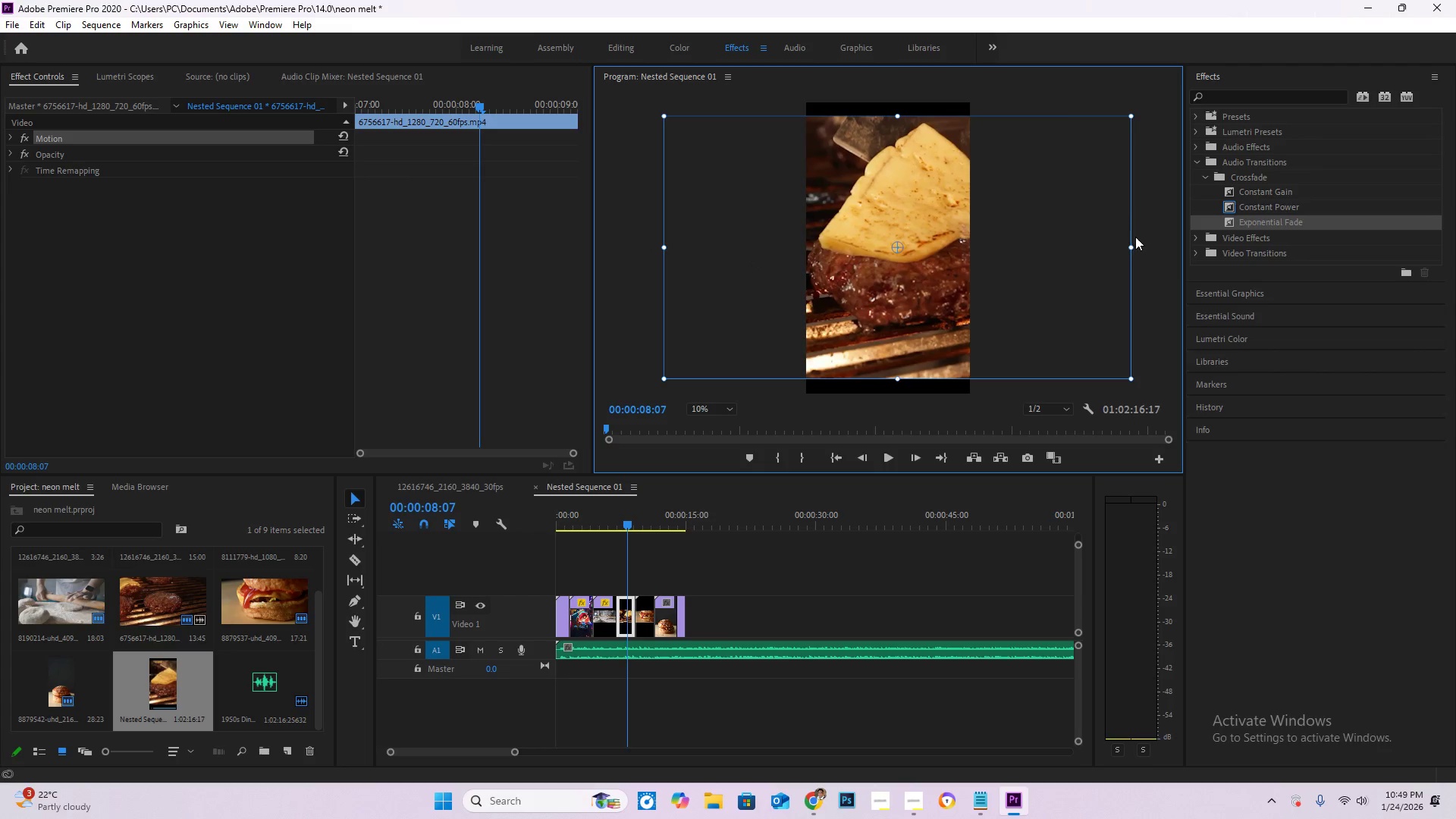 
left_click_drag(start_coordinate=[1134, 245], to_coordinate=[1160, 246])
 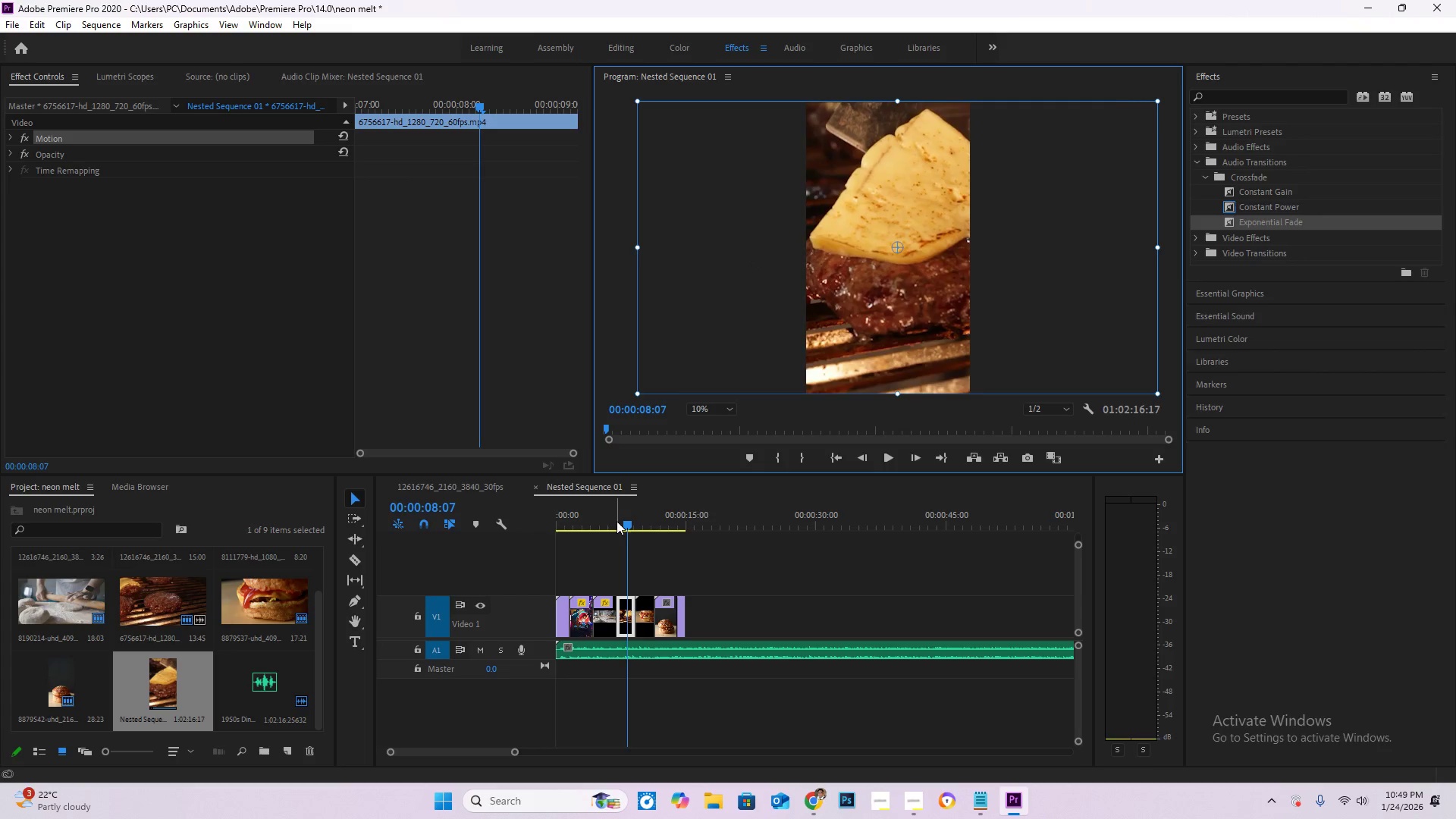 
left_click_drag(start_coordinate=[626, 524], to_coordinate=[610, 524])
 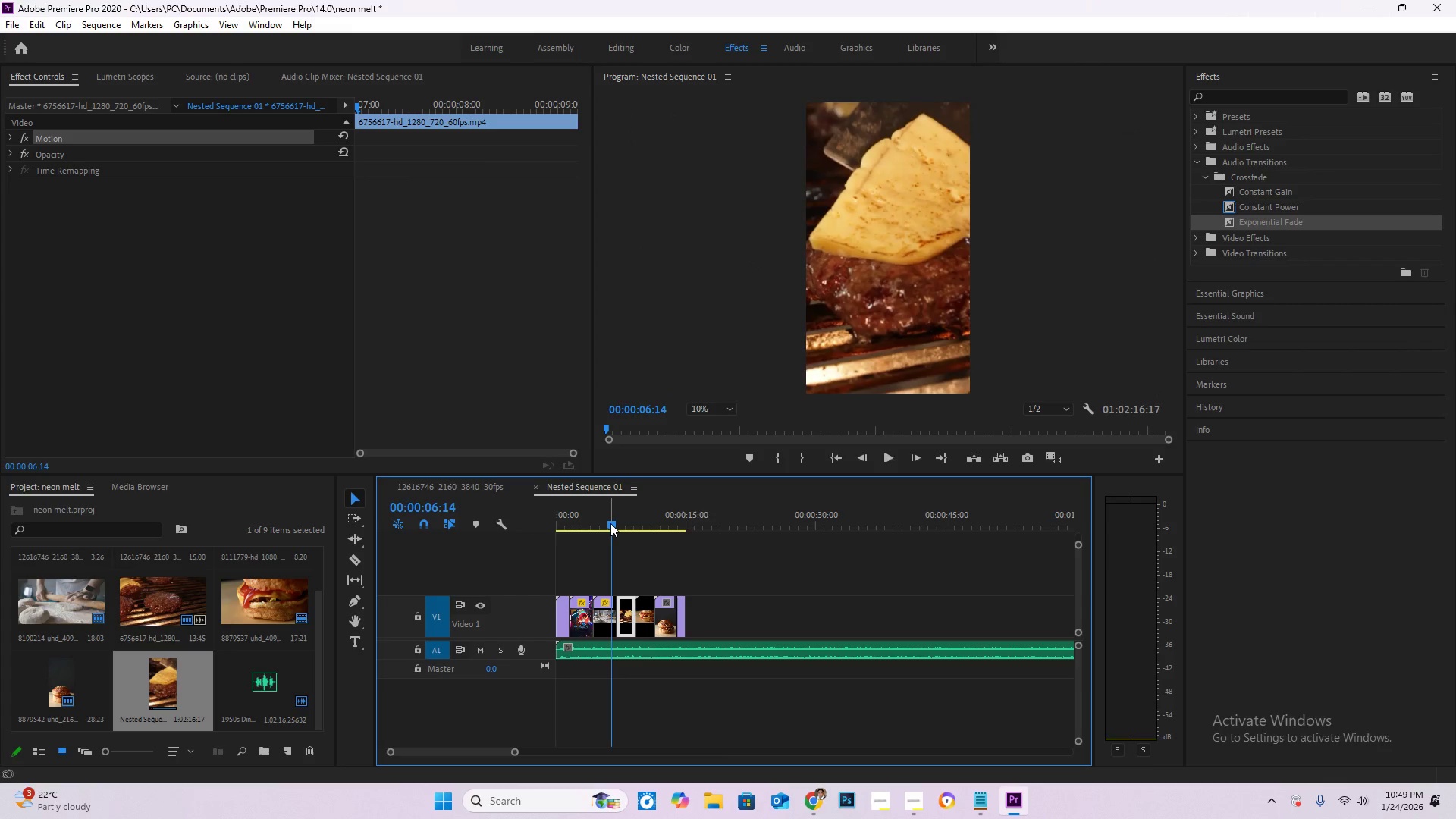 
key(Space)
 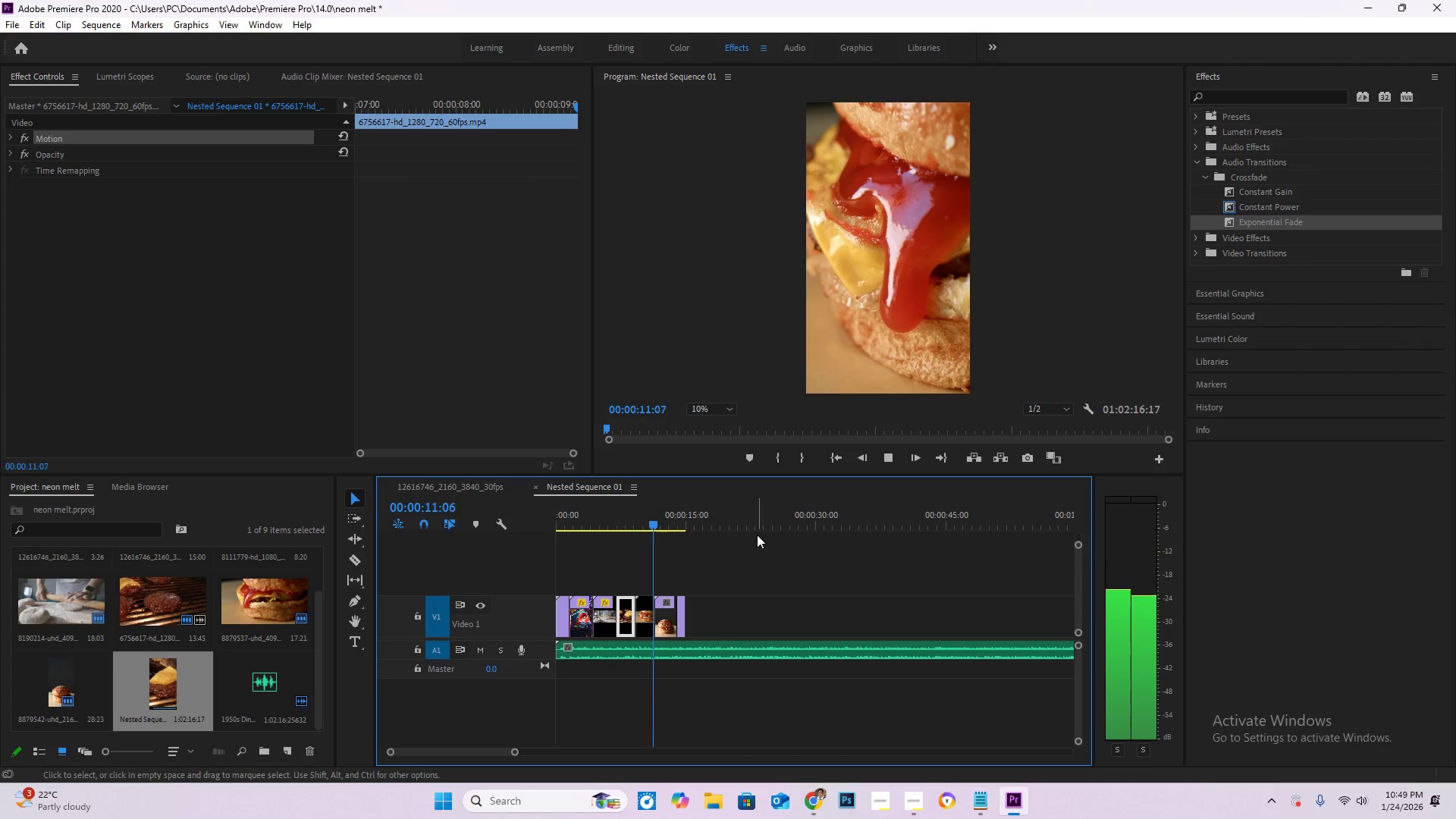 
wait(10.61)
 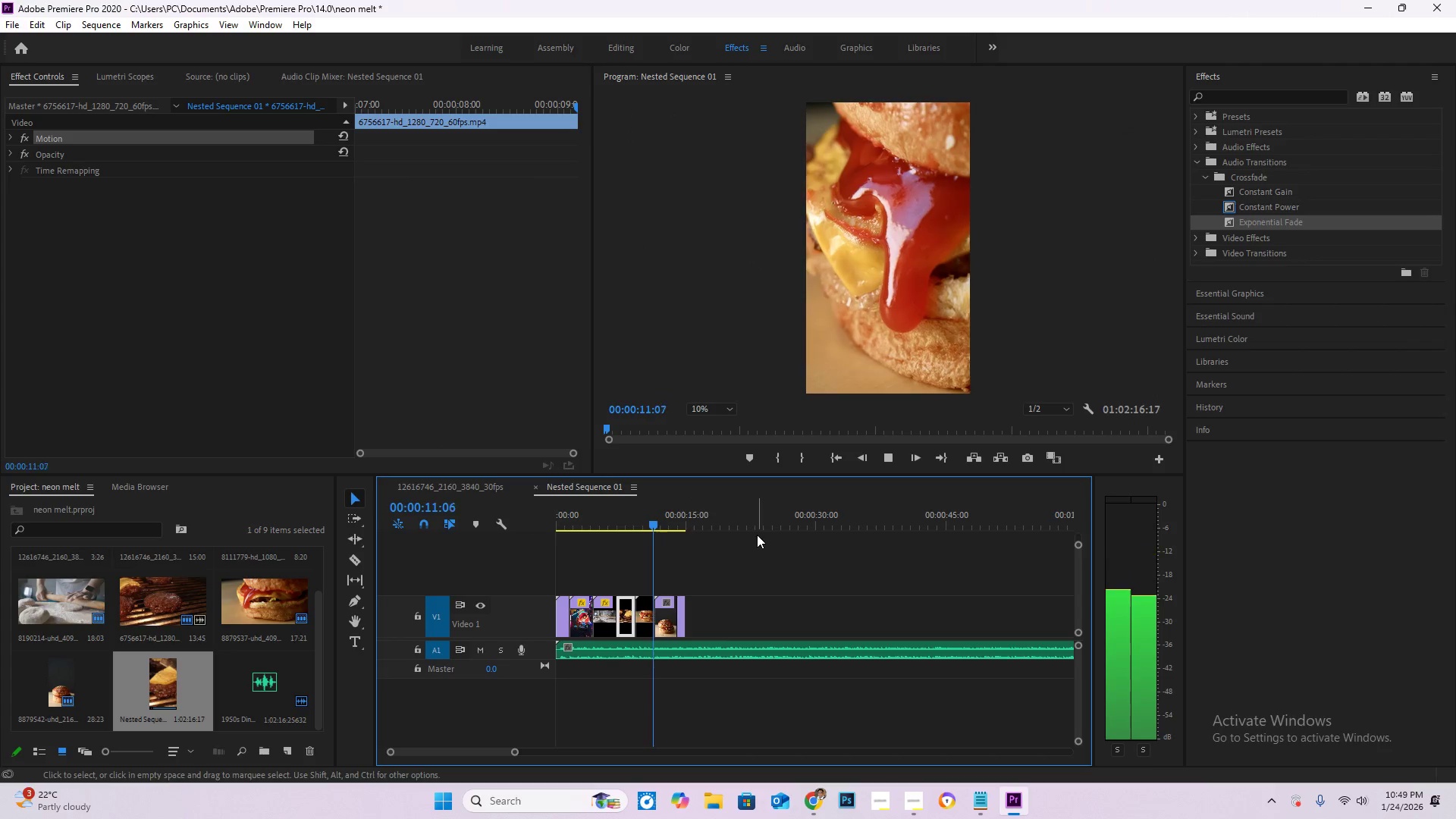 
hold_key(key=AltLeft, duration=1.01)
scroll: coordinate [681, 652], scroll_direction: up, amount: 16.0
 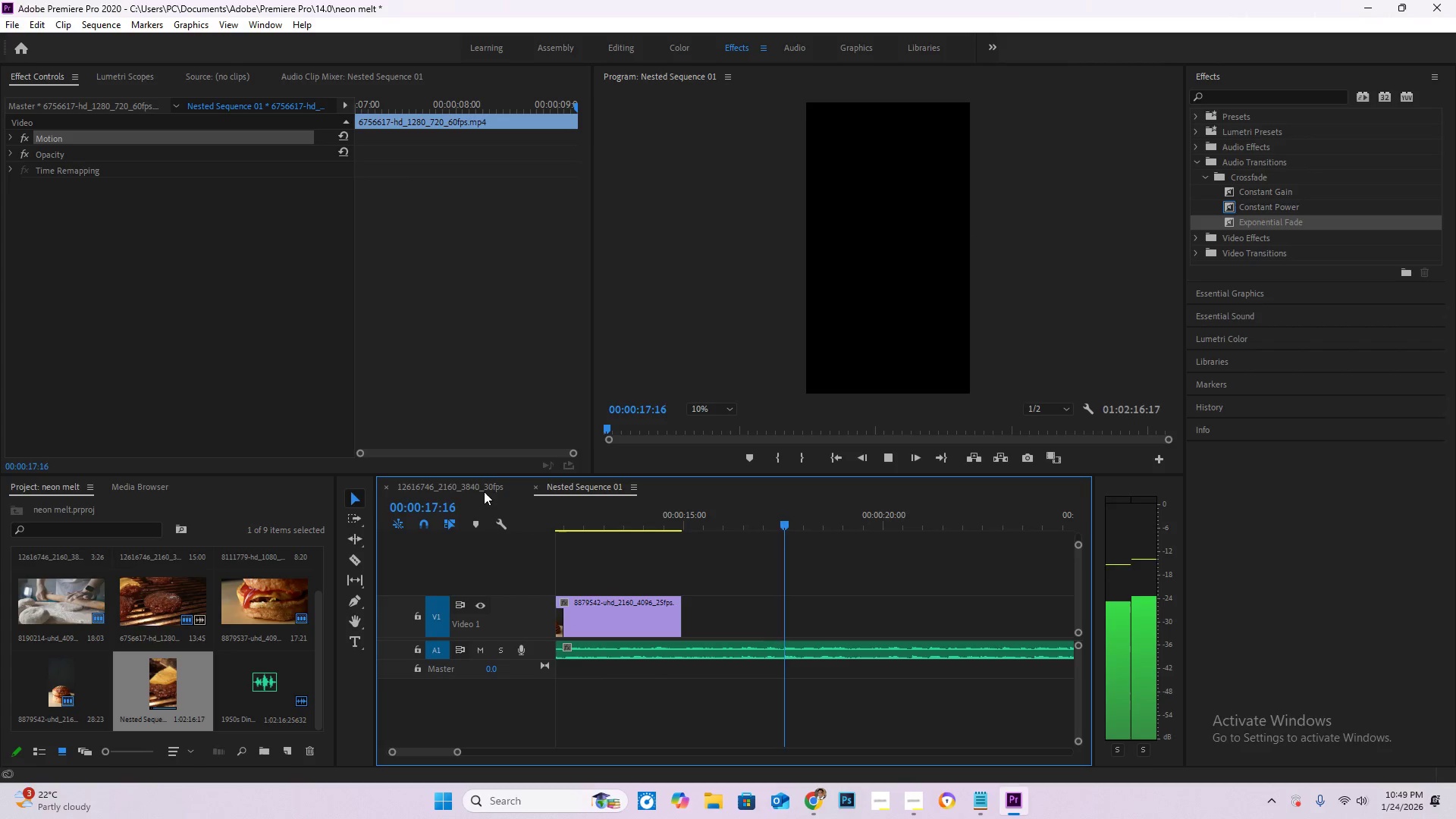 
left_click([483, 491])
 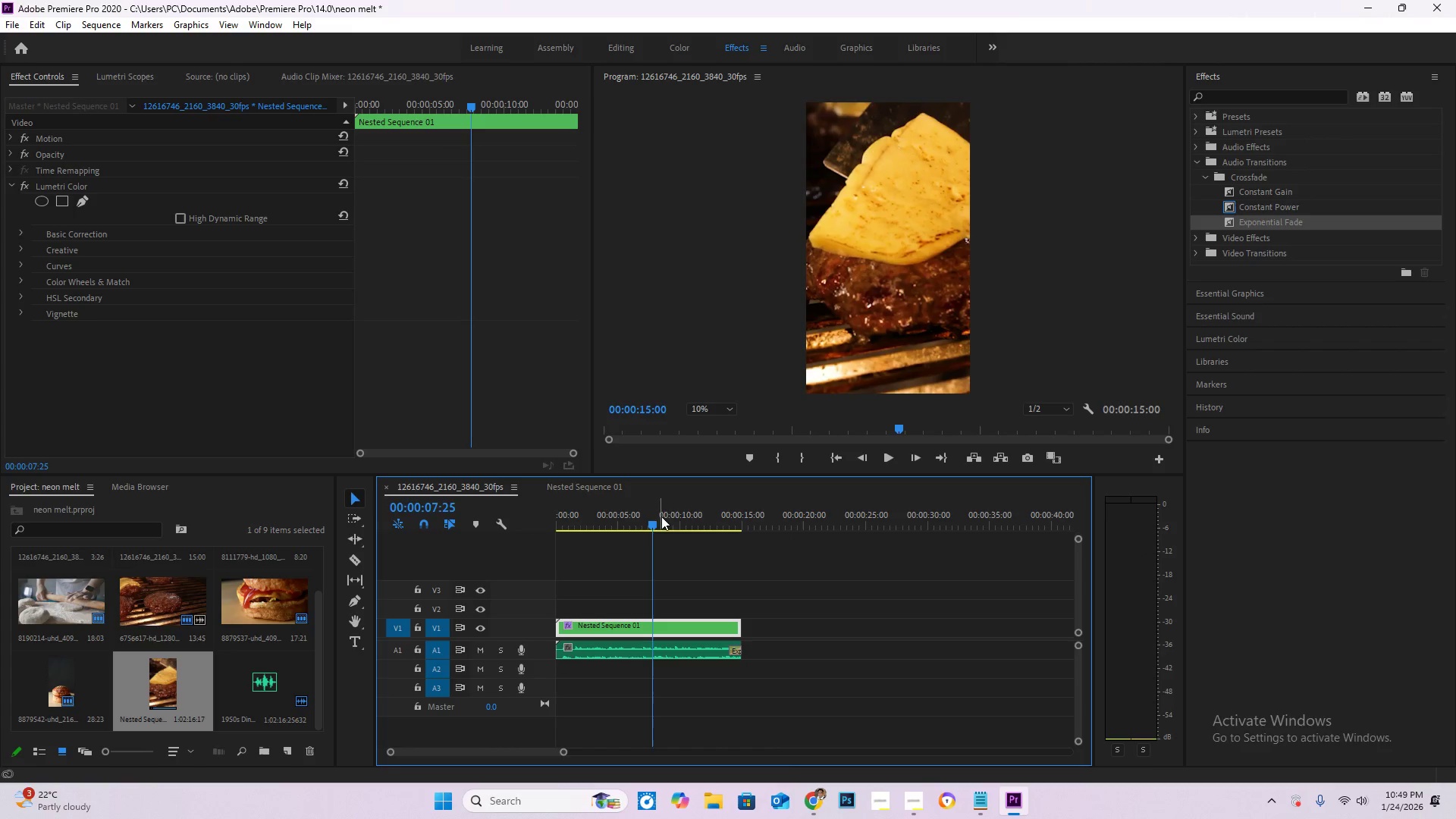 
left_click_drag(start_coordinate=[652, 520], to_coordinate=[720, 535])
 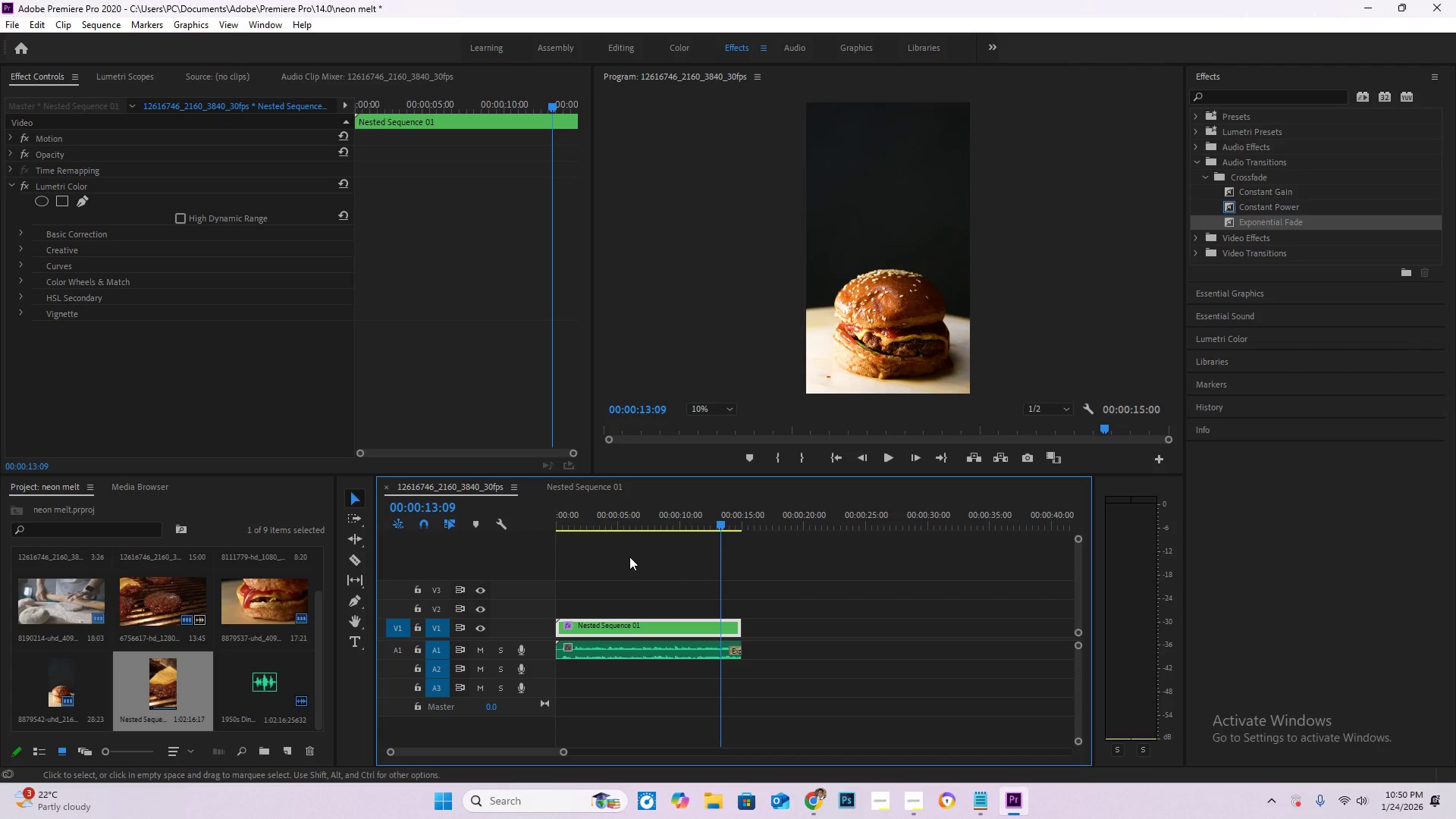 
left_click_drag(start_coordinate=[588, 521], to_coordinate=[532, 521])
 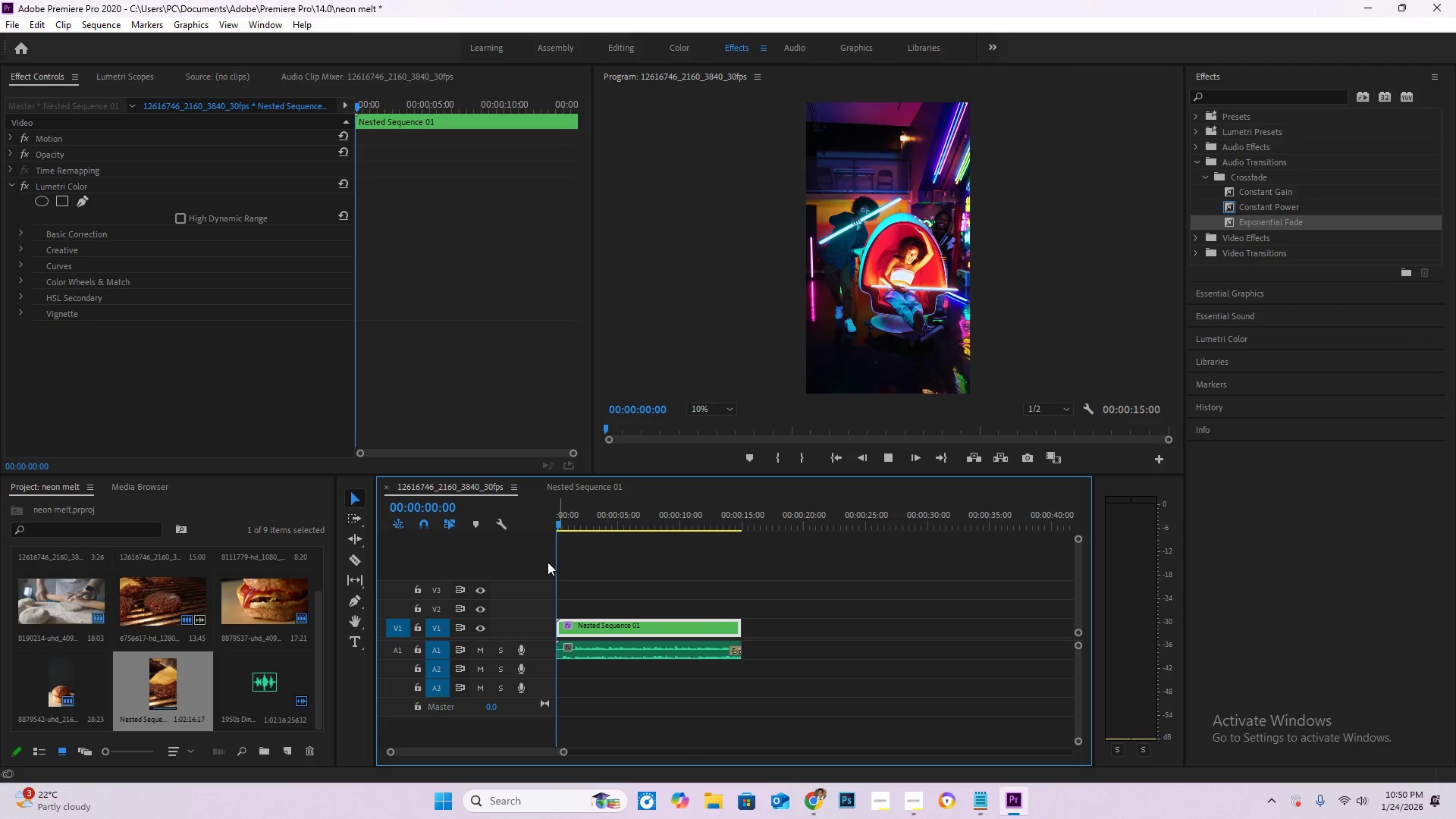 
key(Space)
 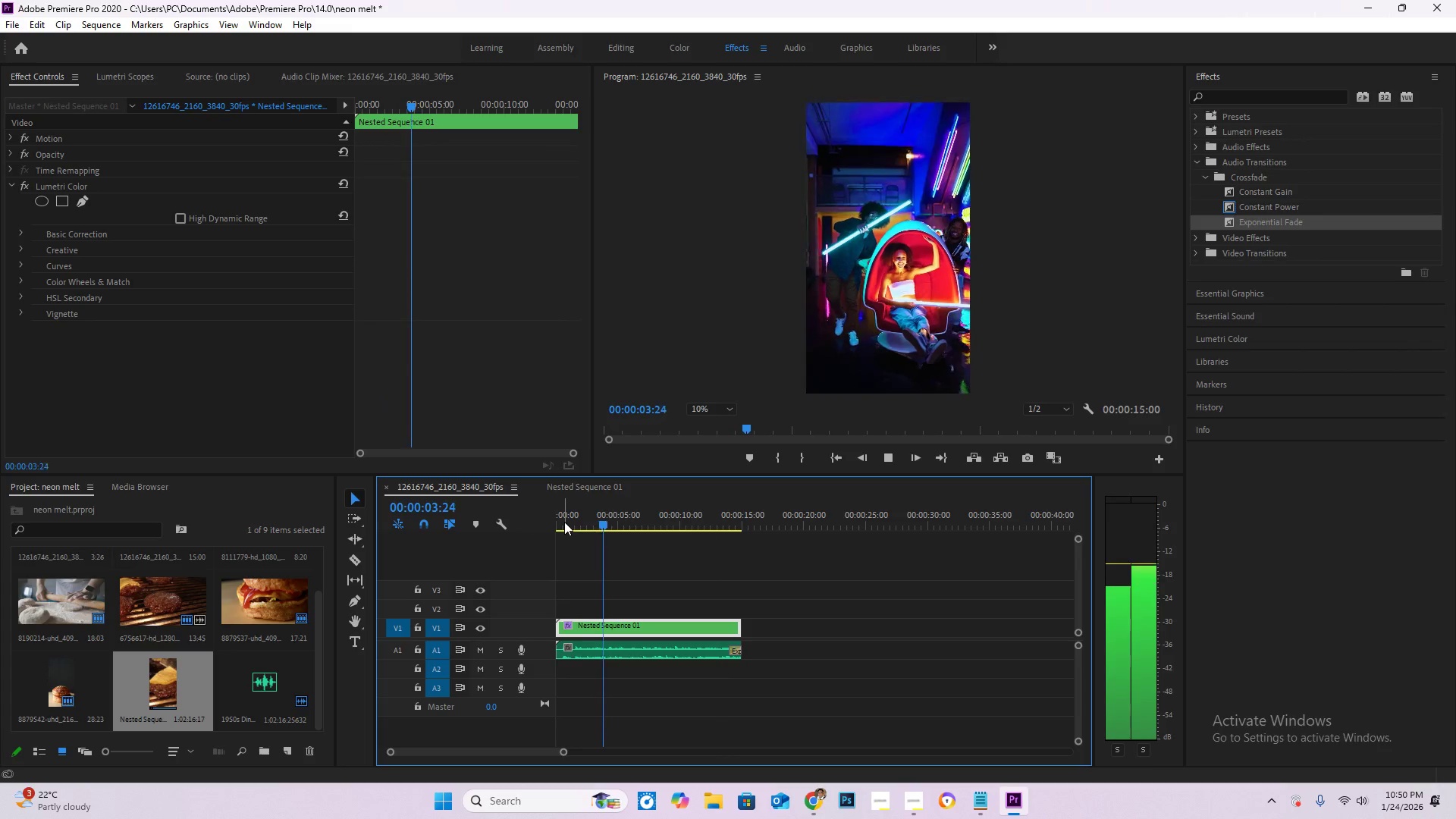 
wait(6.25)
 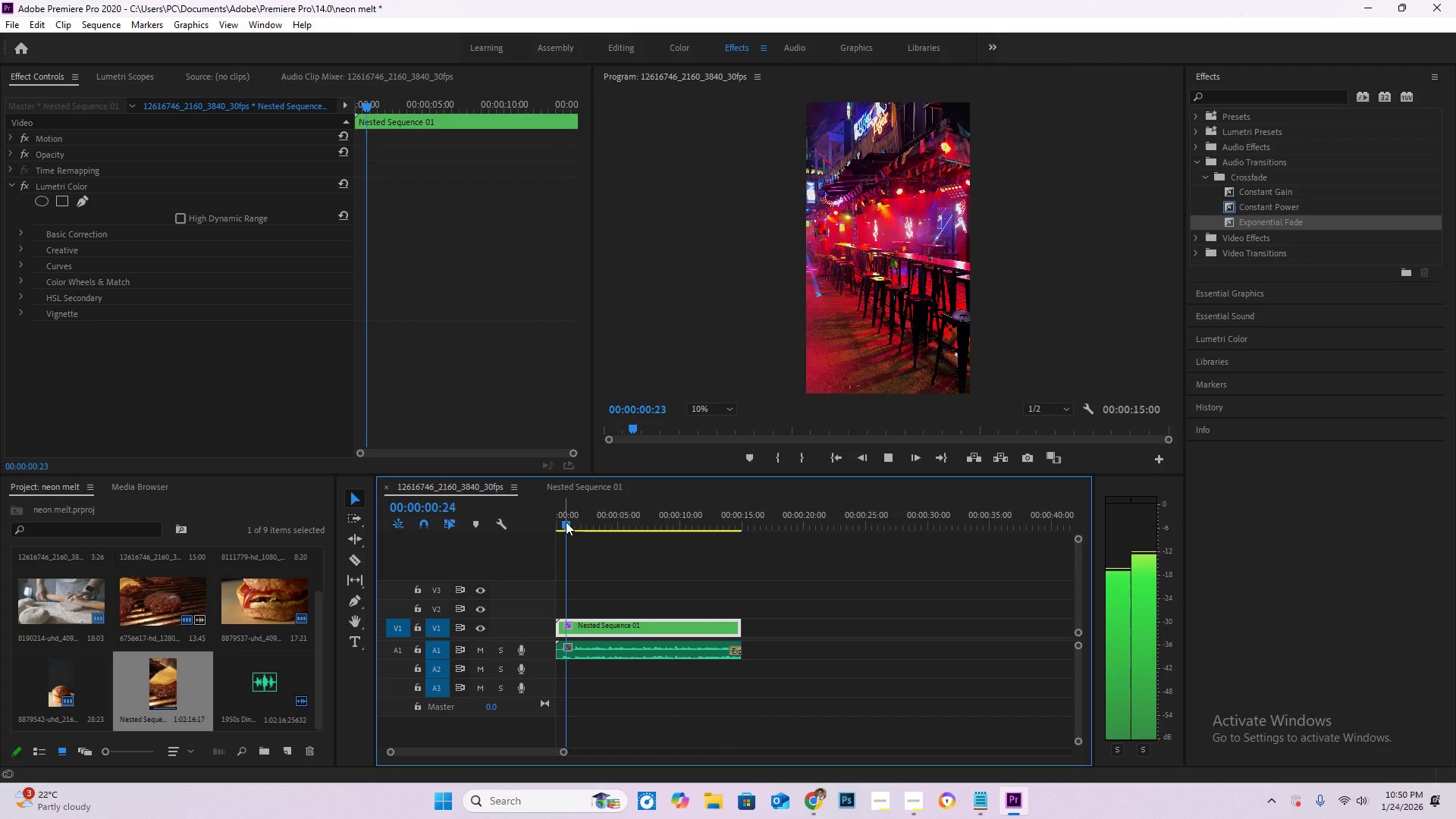 
key(Space)
 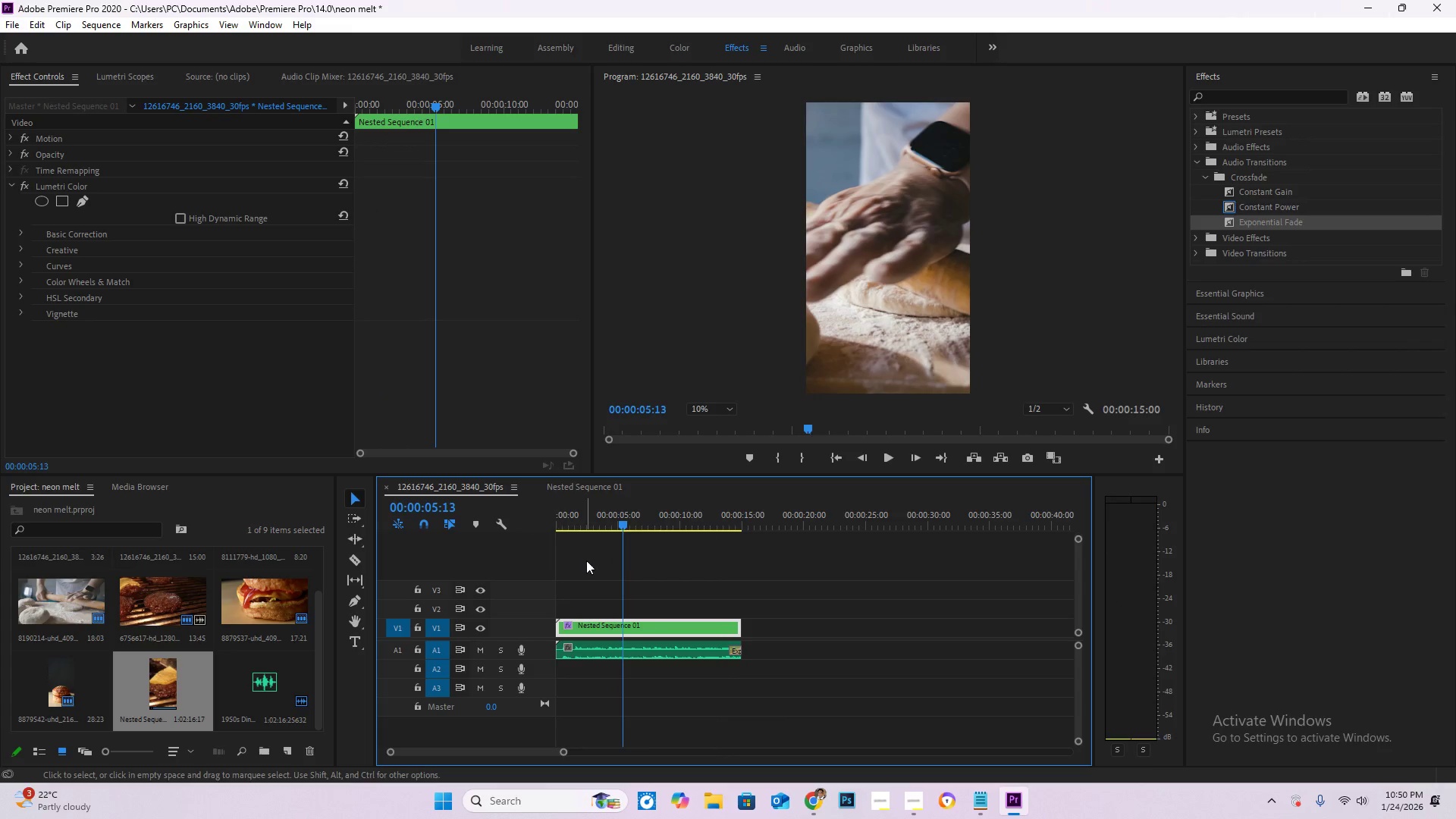 
hold_key(key=AltLeft, duration=0.59)
scroll: coordinate [598, 592], scroll_direction: up, amount: 8.0
 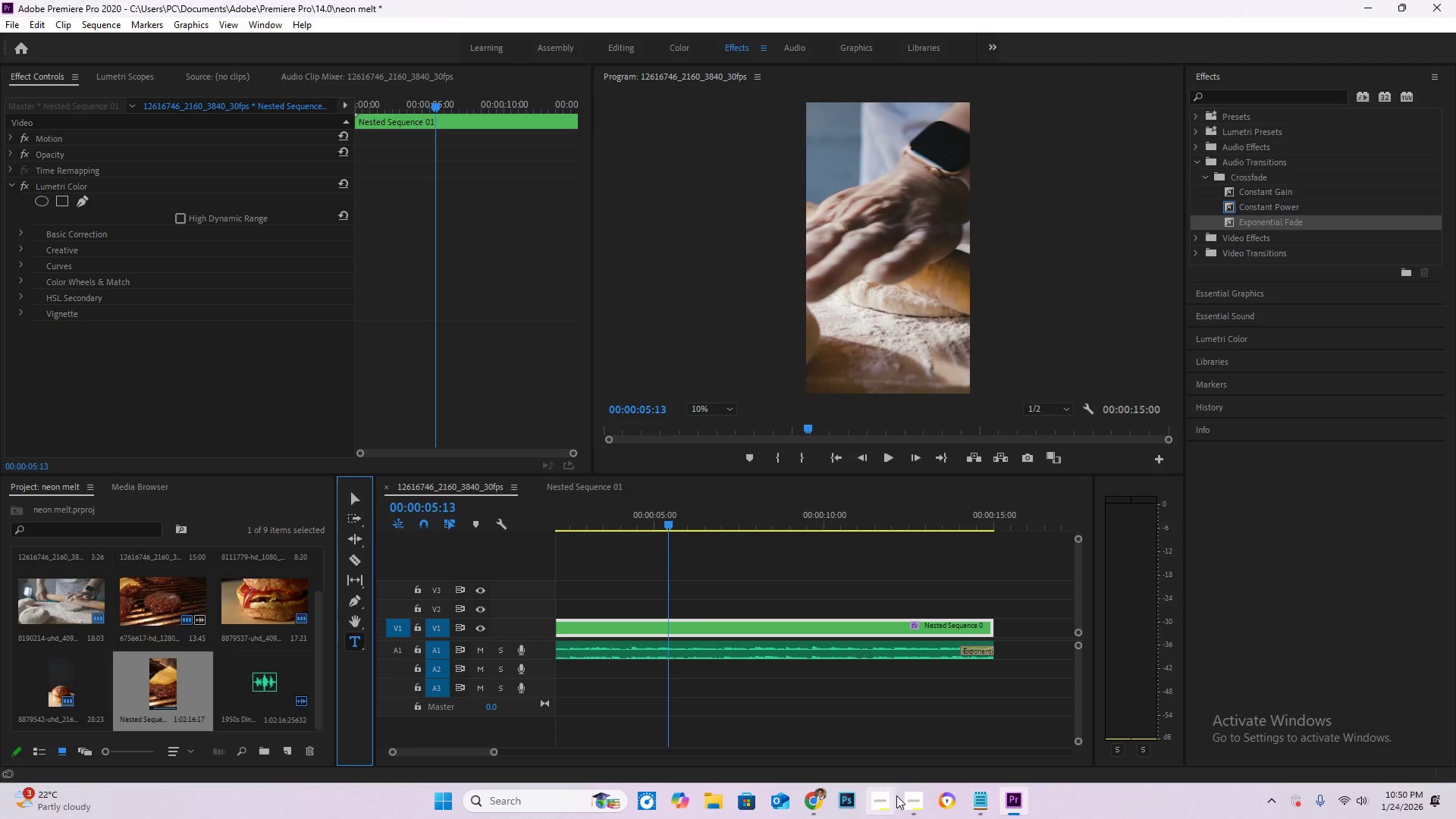 
left_click([807, 810])
 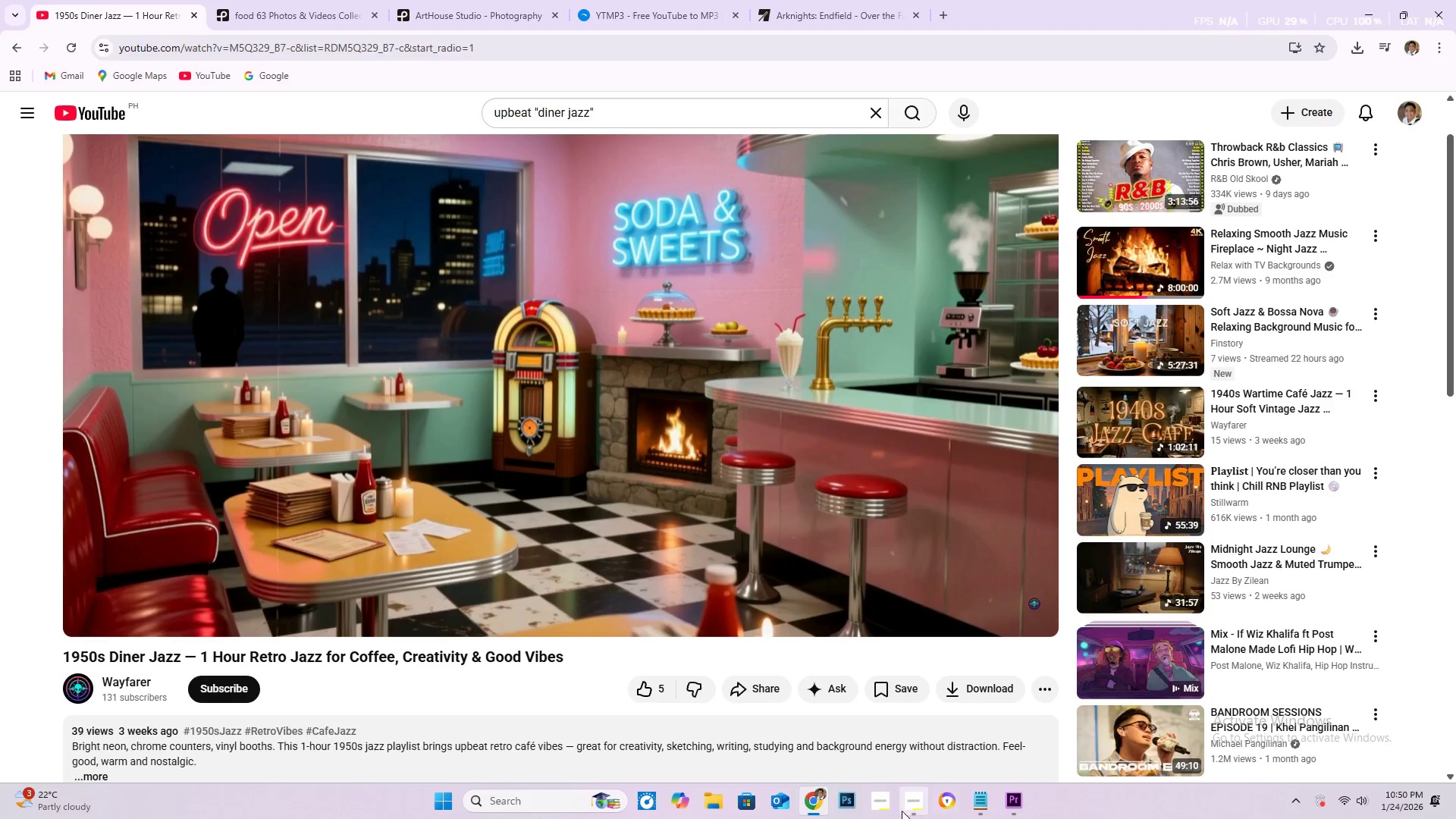 
left_click([911, 807])